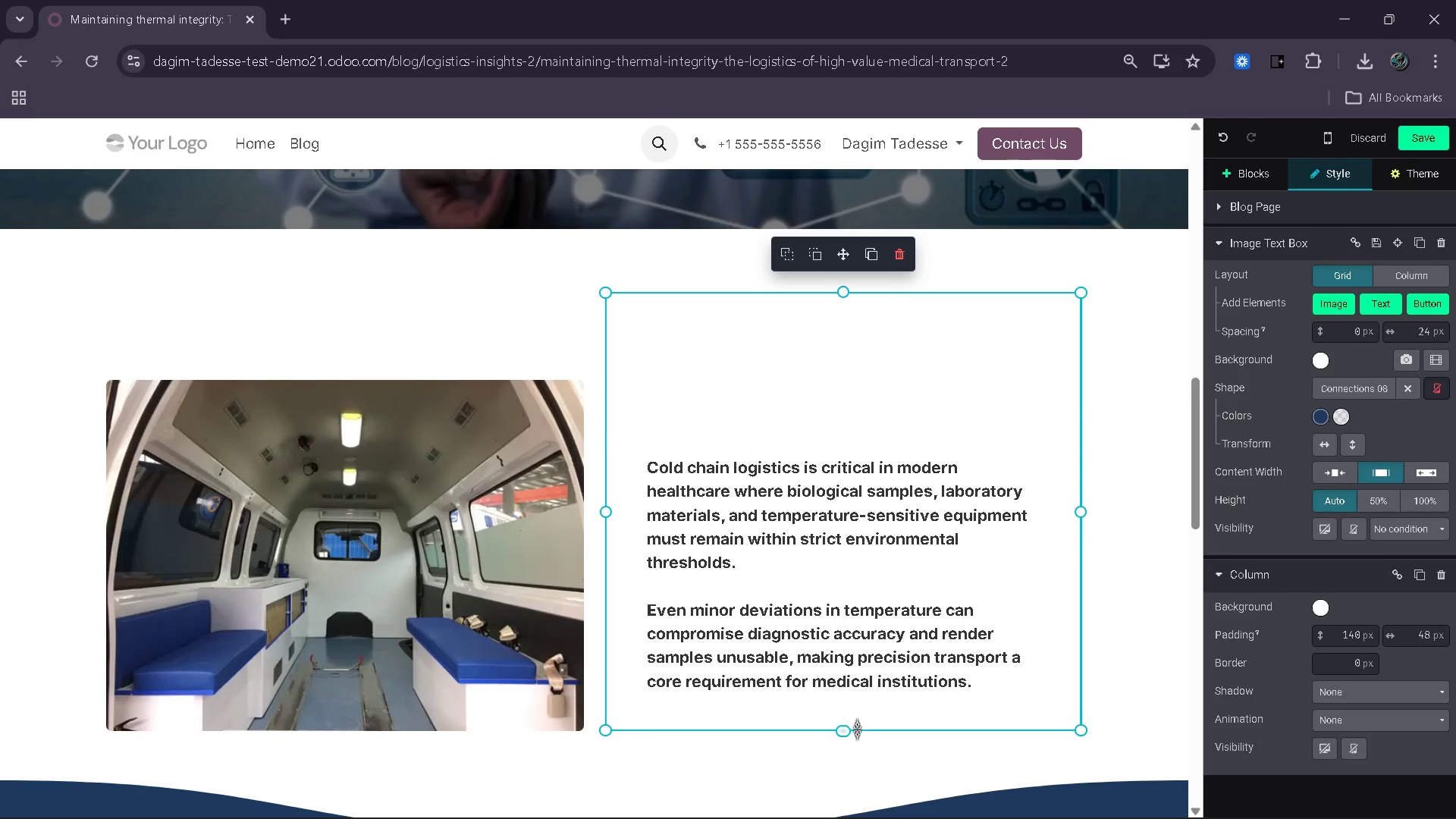 
left_click_drag(start_coordinate=[852, 736], to_coordinate=[865, 688])
 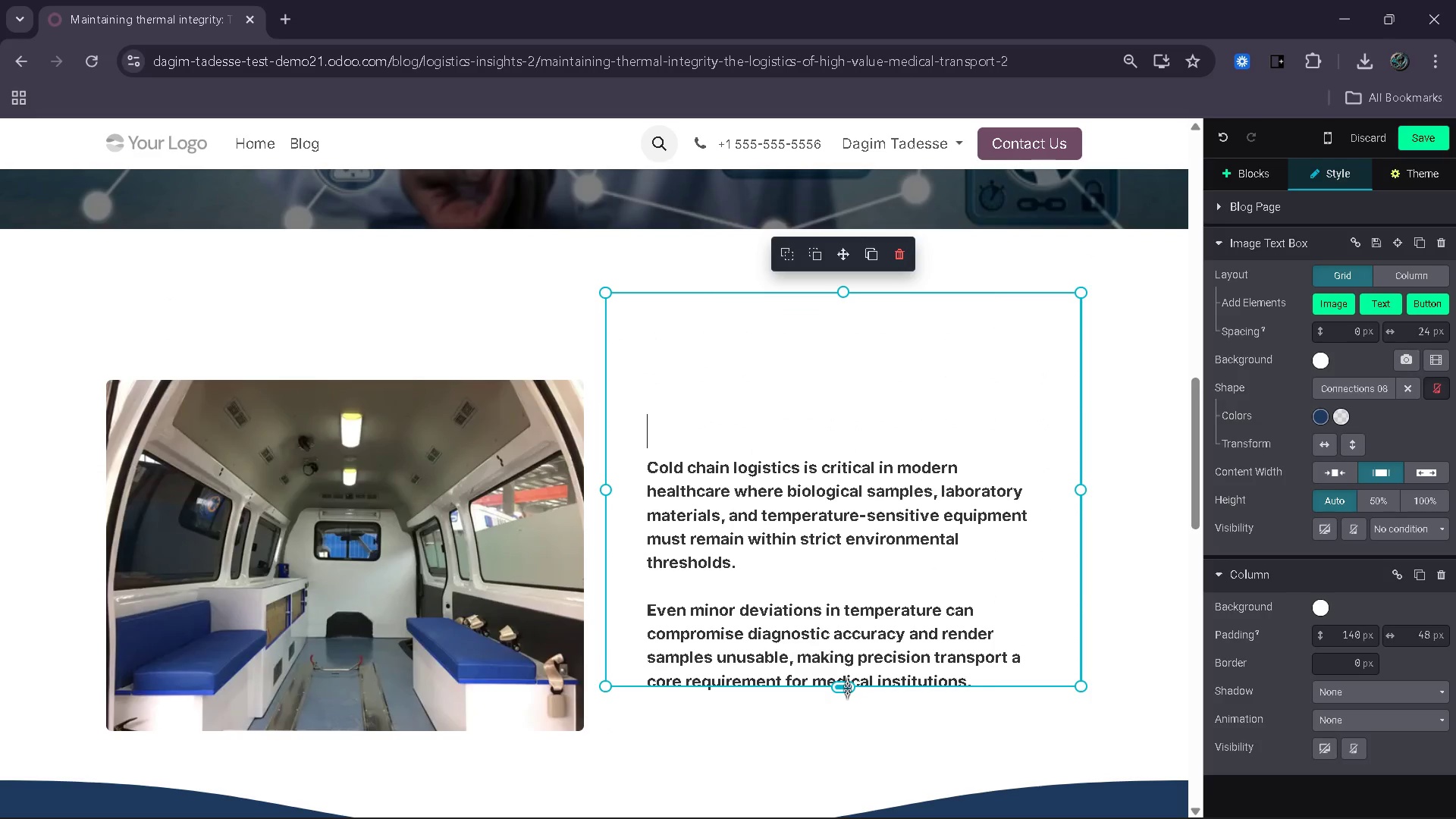 
left_click_drag(start_coordinate=[847, 688], to_coordinate=[843, 729])
 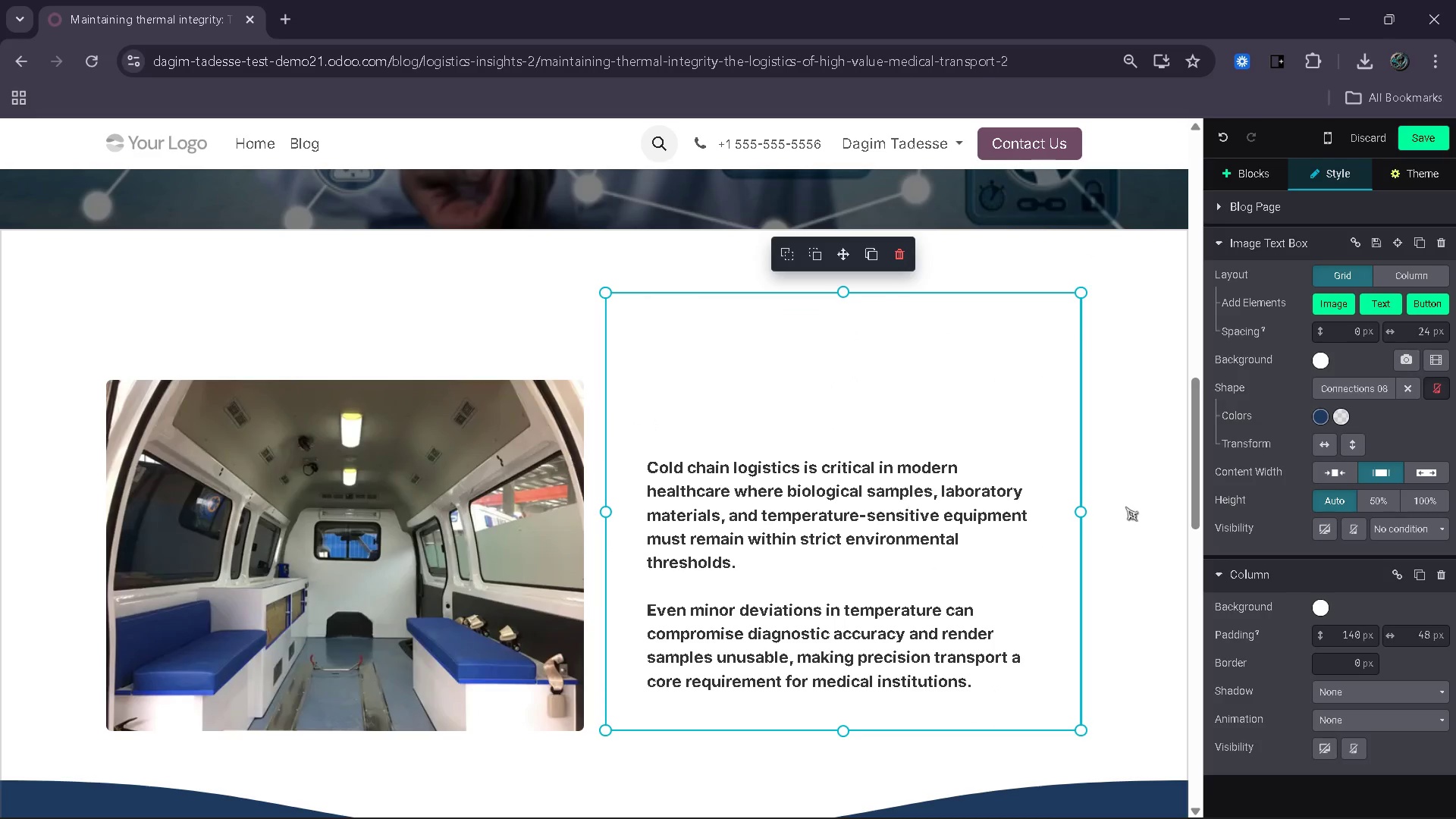 
left_click([1127, 507])
 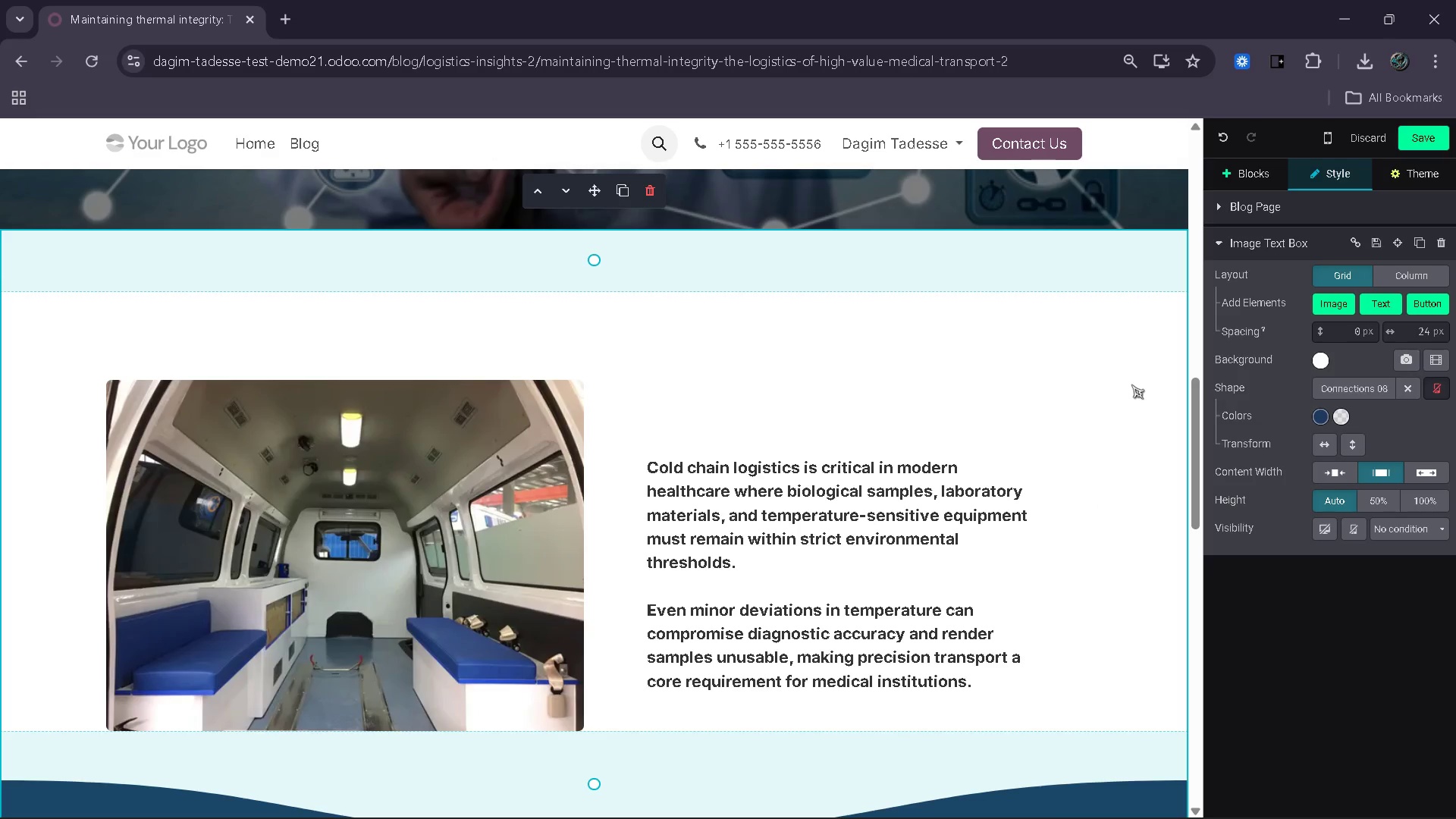 
wait(5.45)
 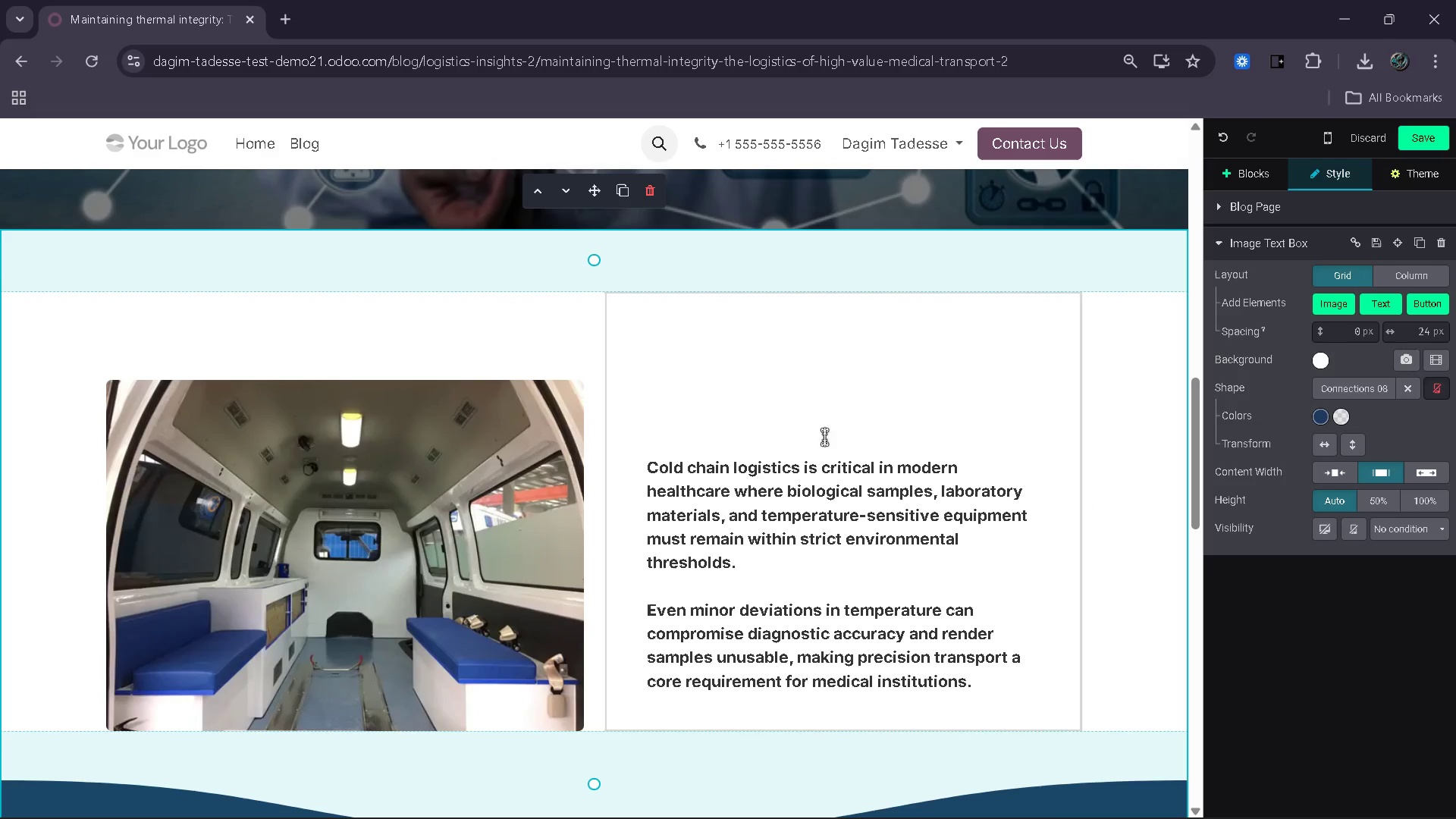 
left_click([573, 416])
 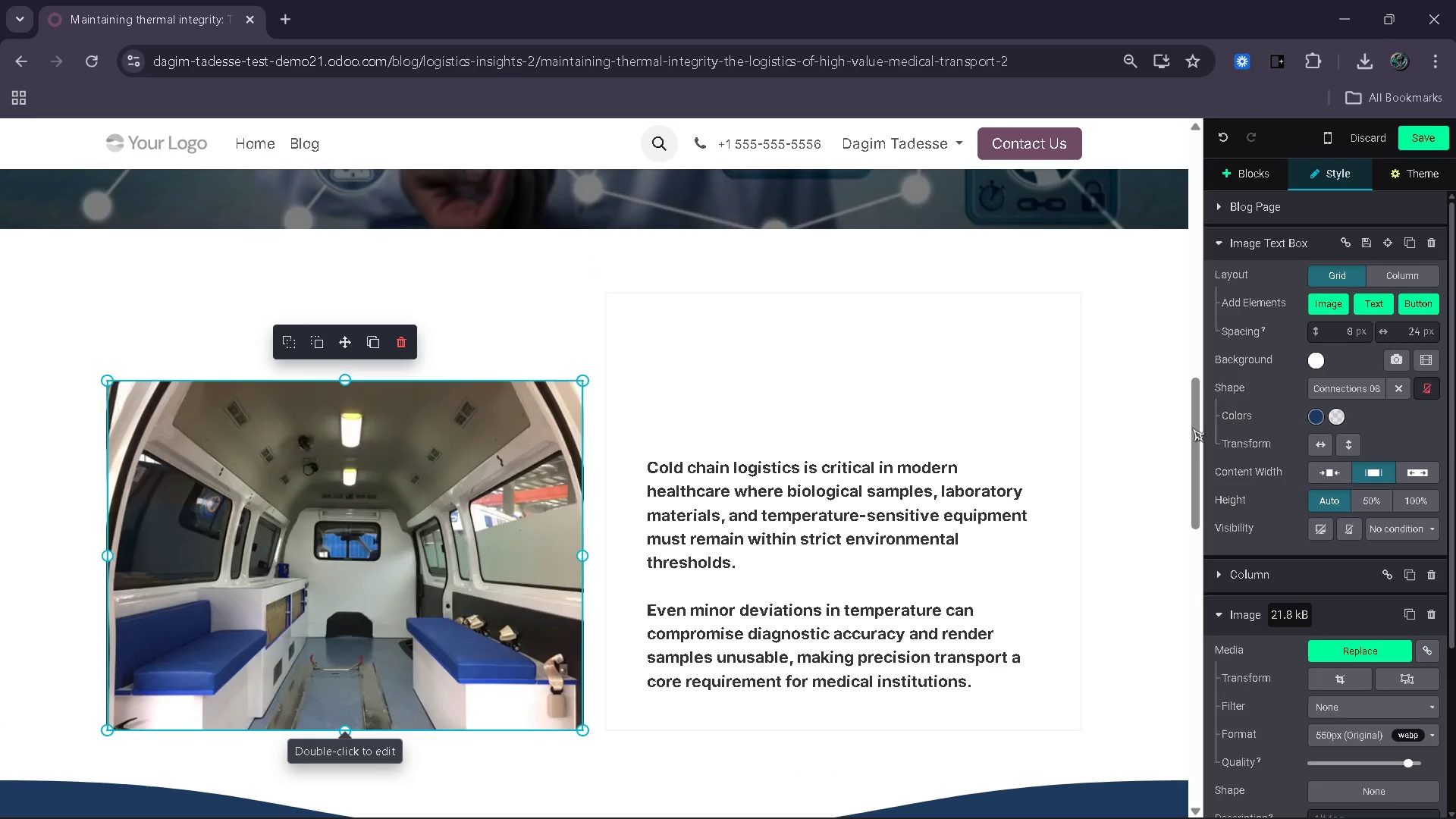 
mouse_move([1404, 513])
 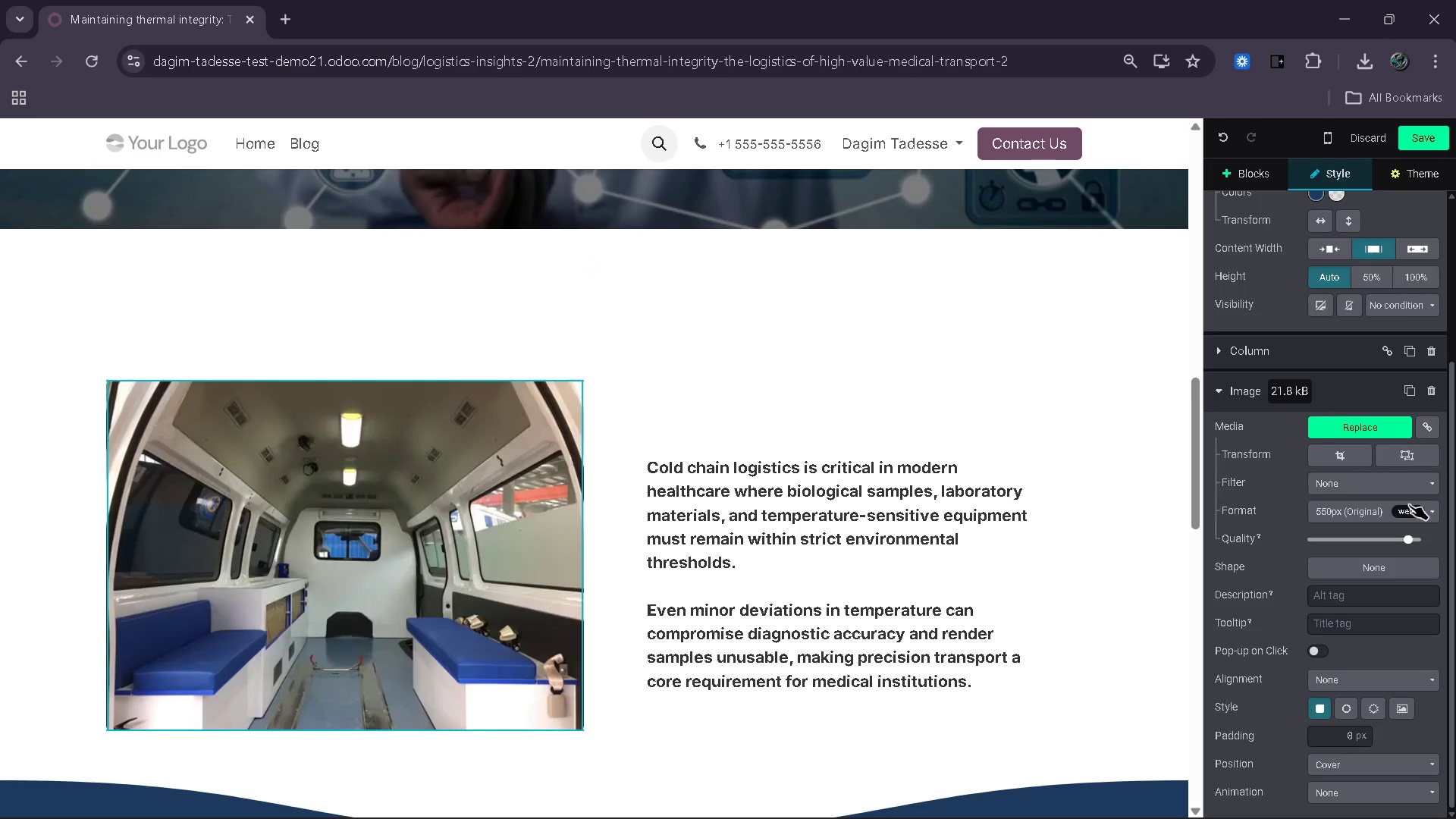 
mouse_move([1384, 633])
 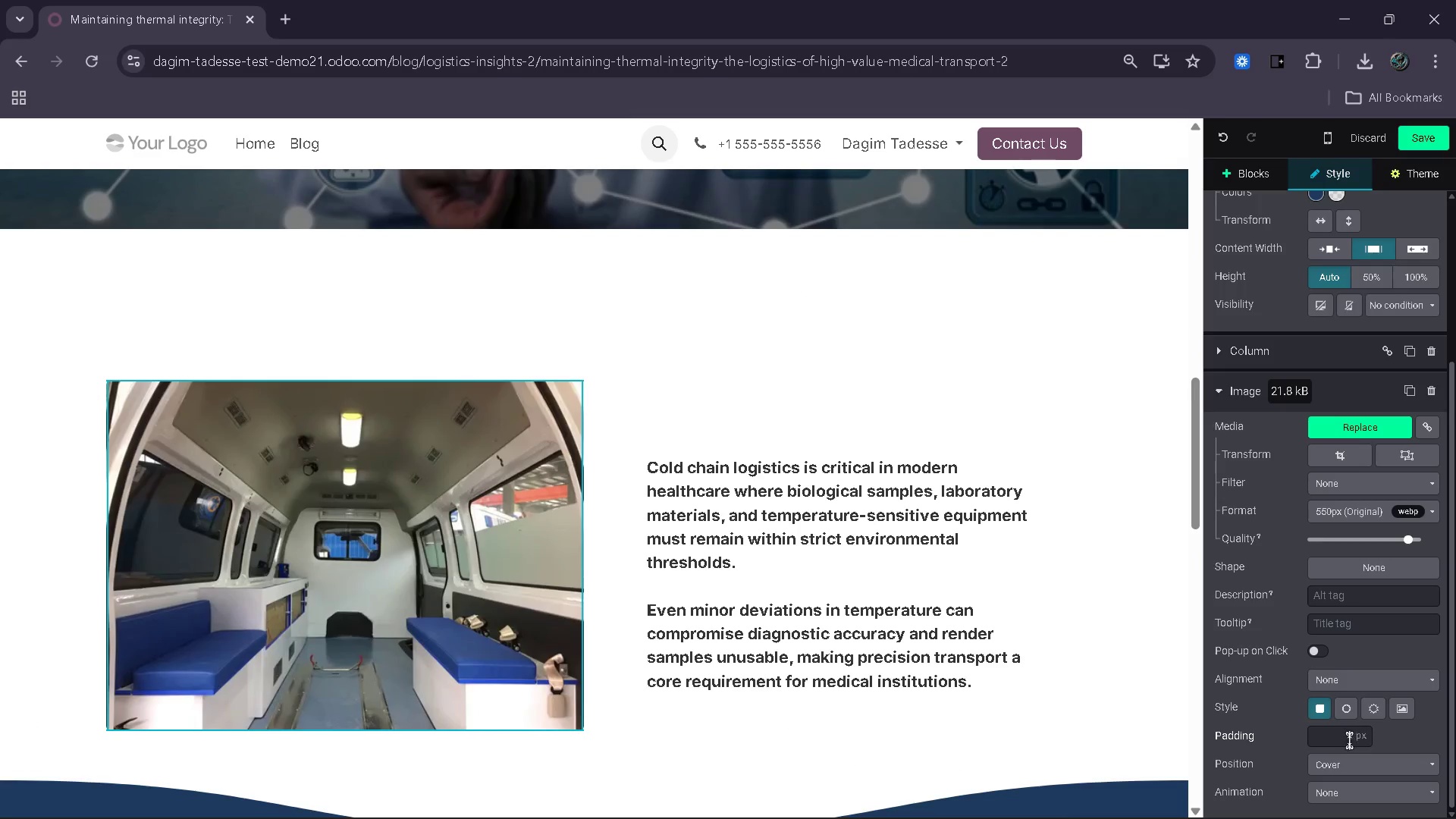 
left_click([1349, 740])
 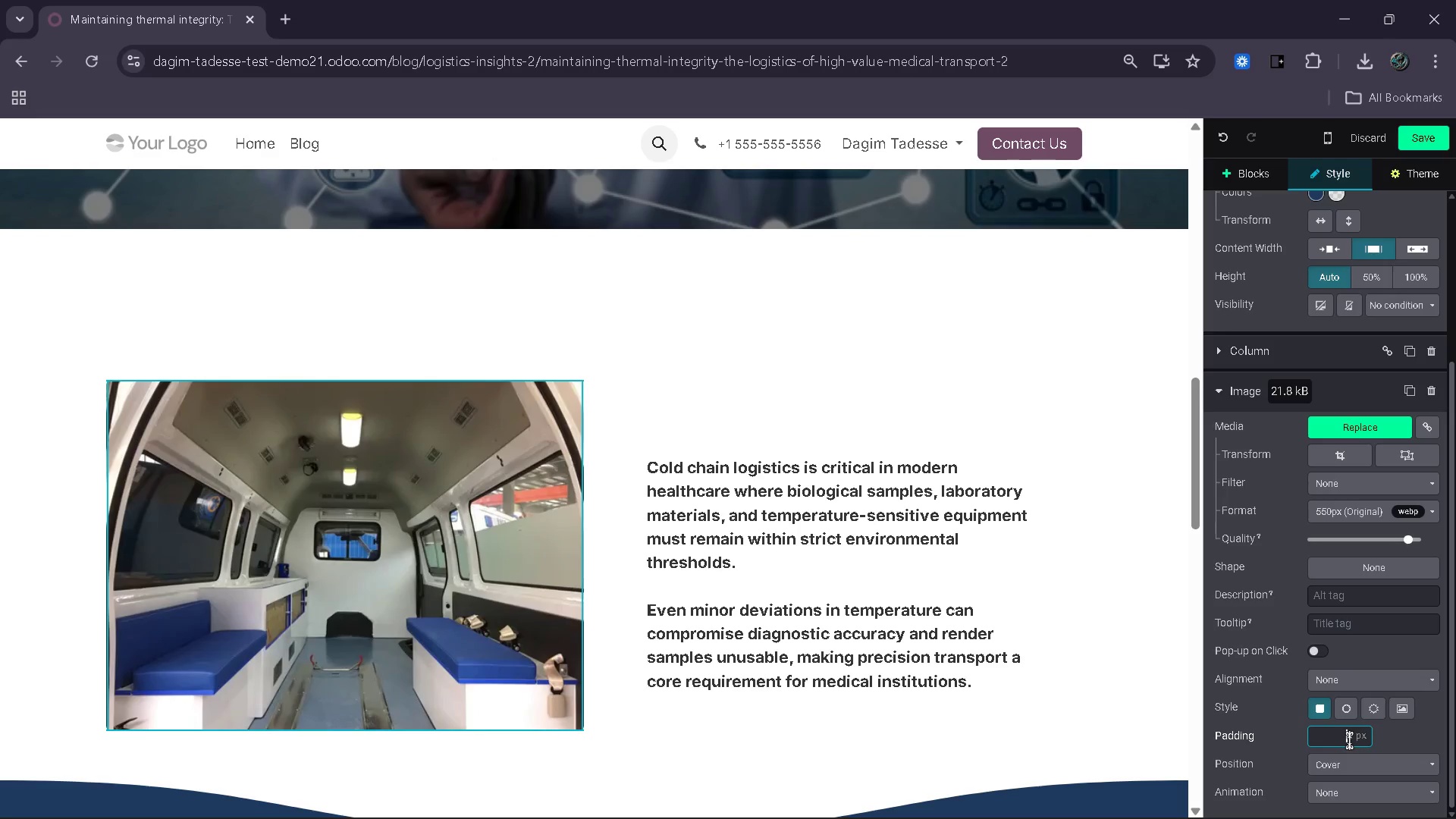 
key(1)
 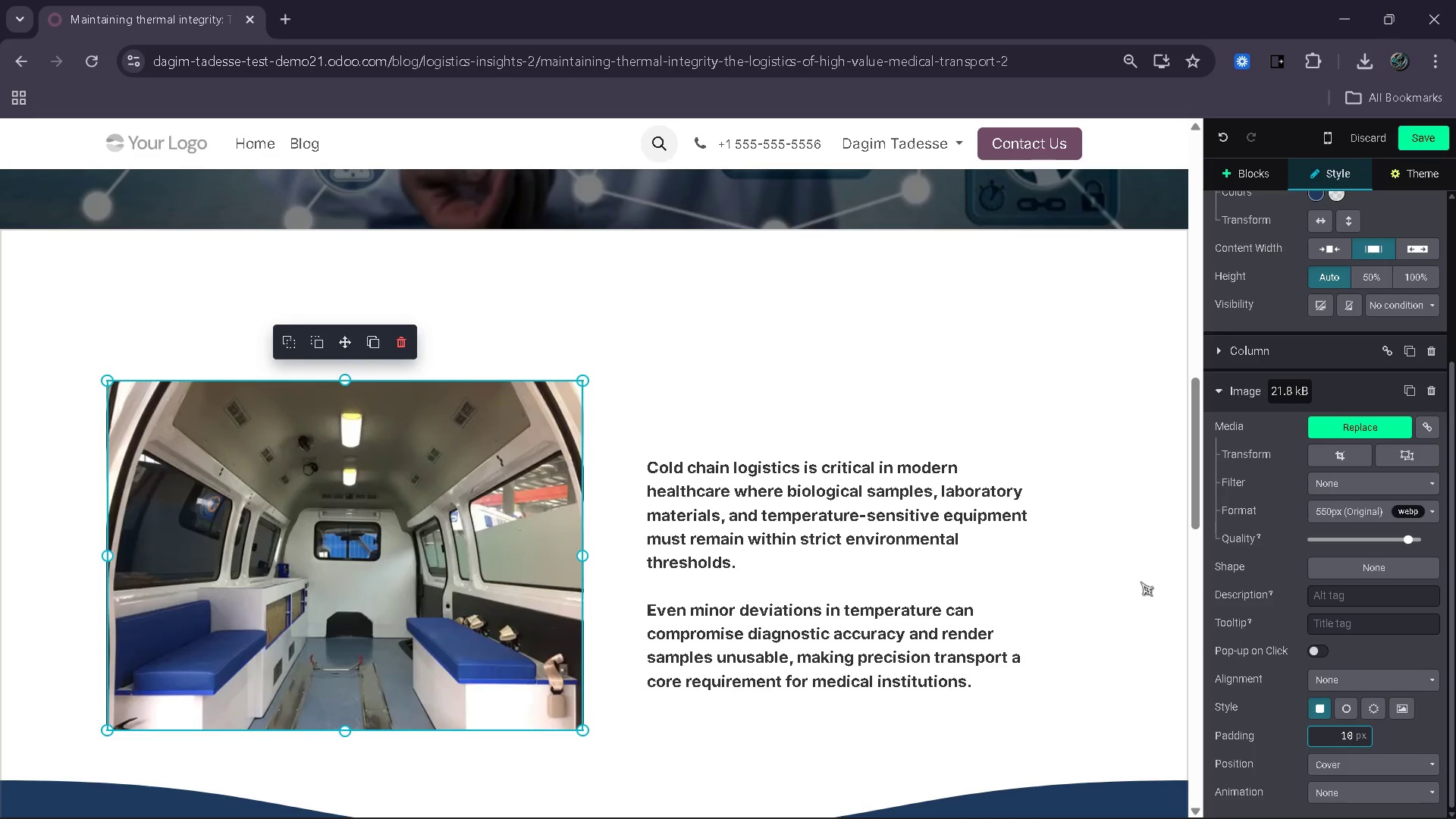 
wait(17.42)
 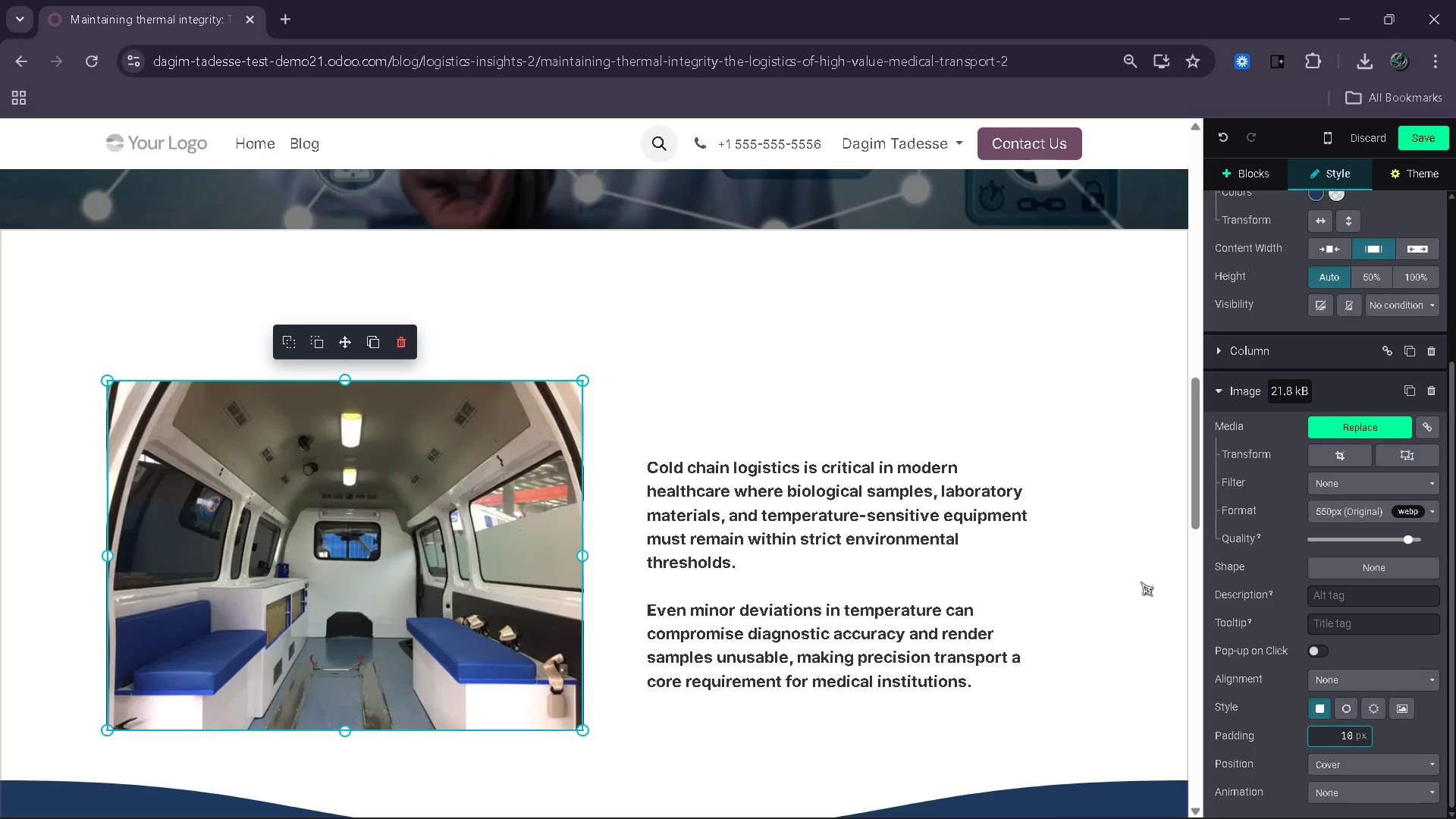 
left_click([1422, 144])
 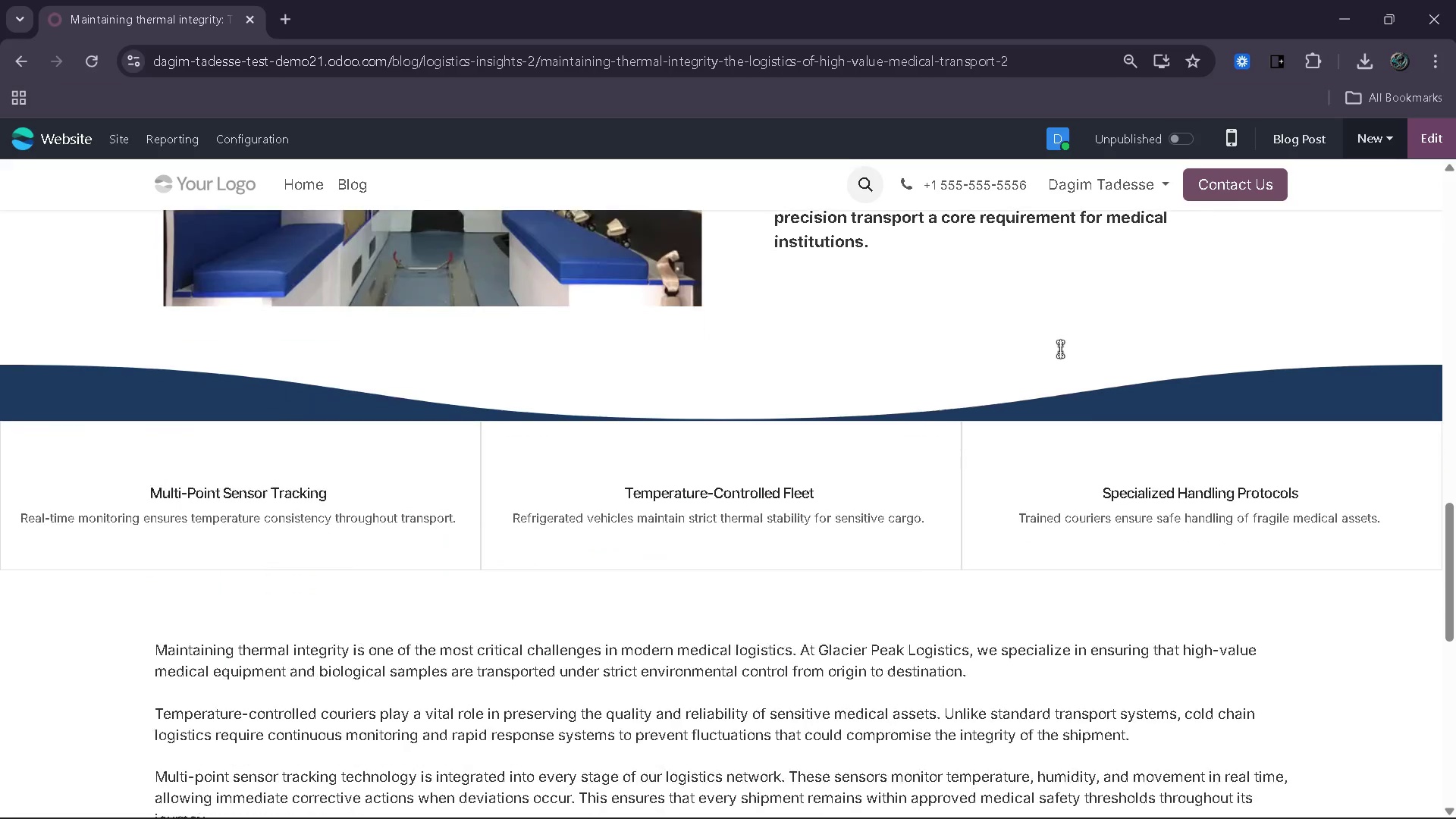 
wait(16.39)
 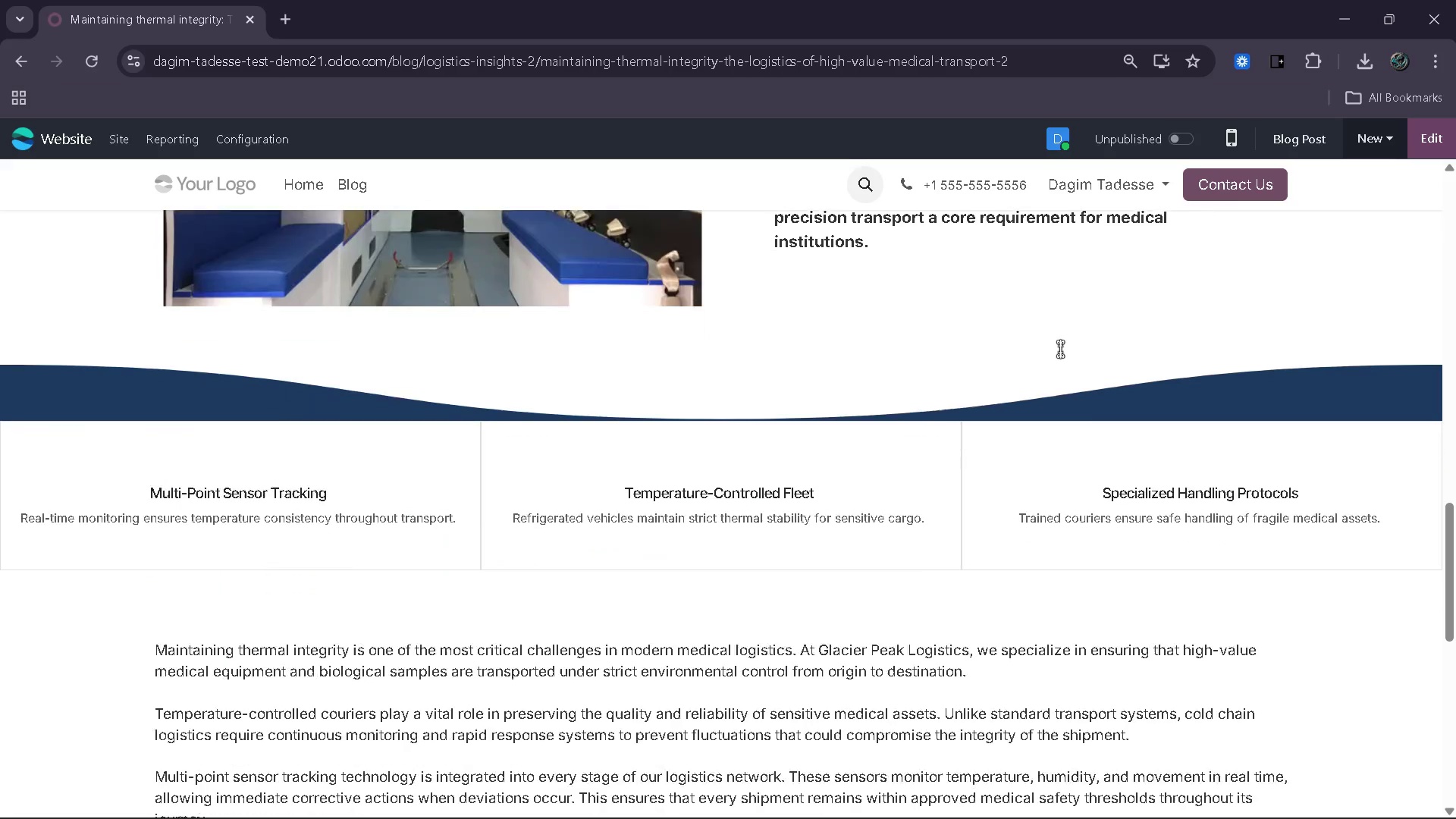 
left_click([977, 795])